 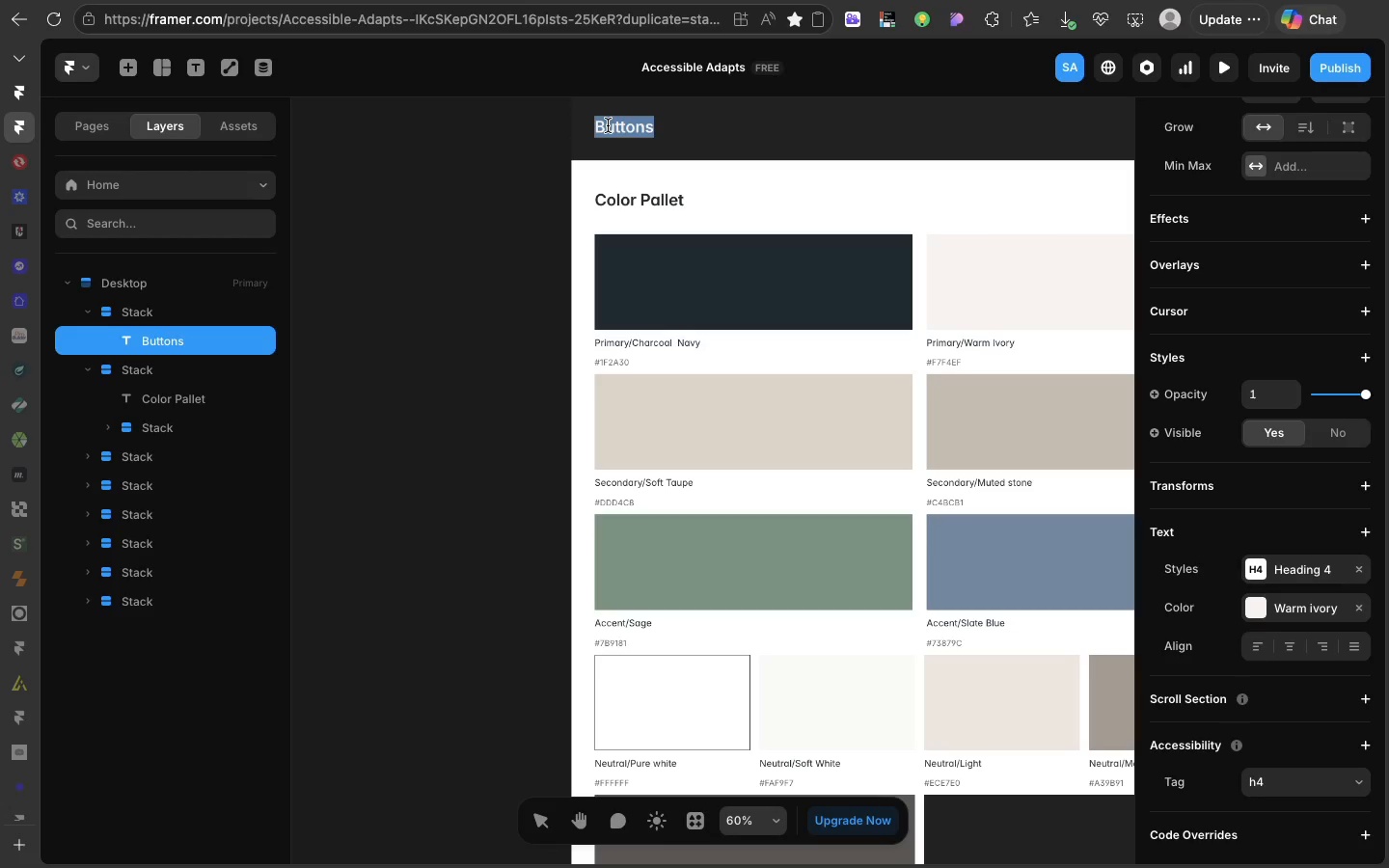 
triple_click([608, 125])
 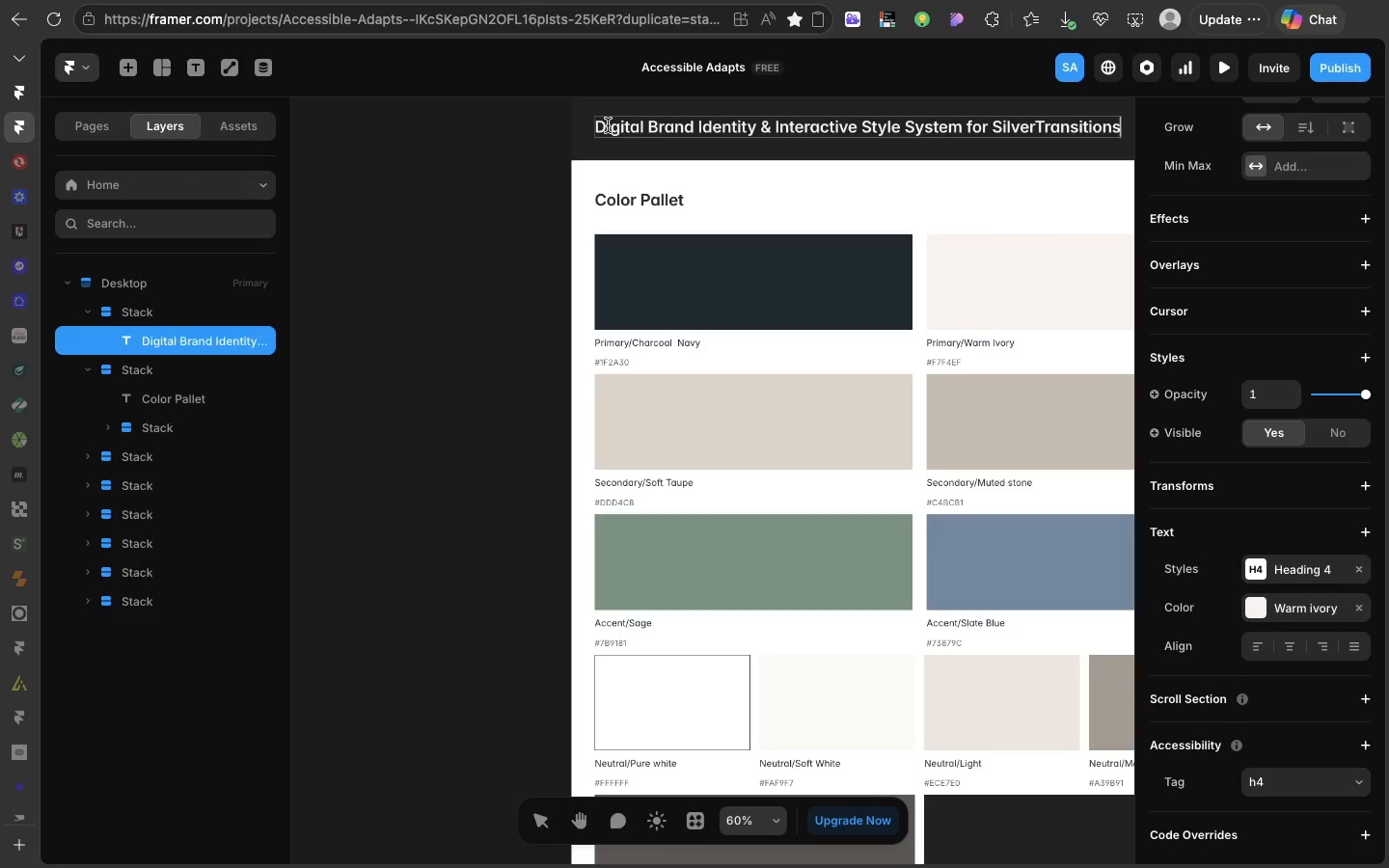 
key(Meta+V)
 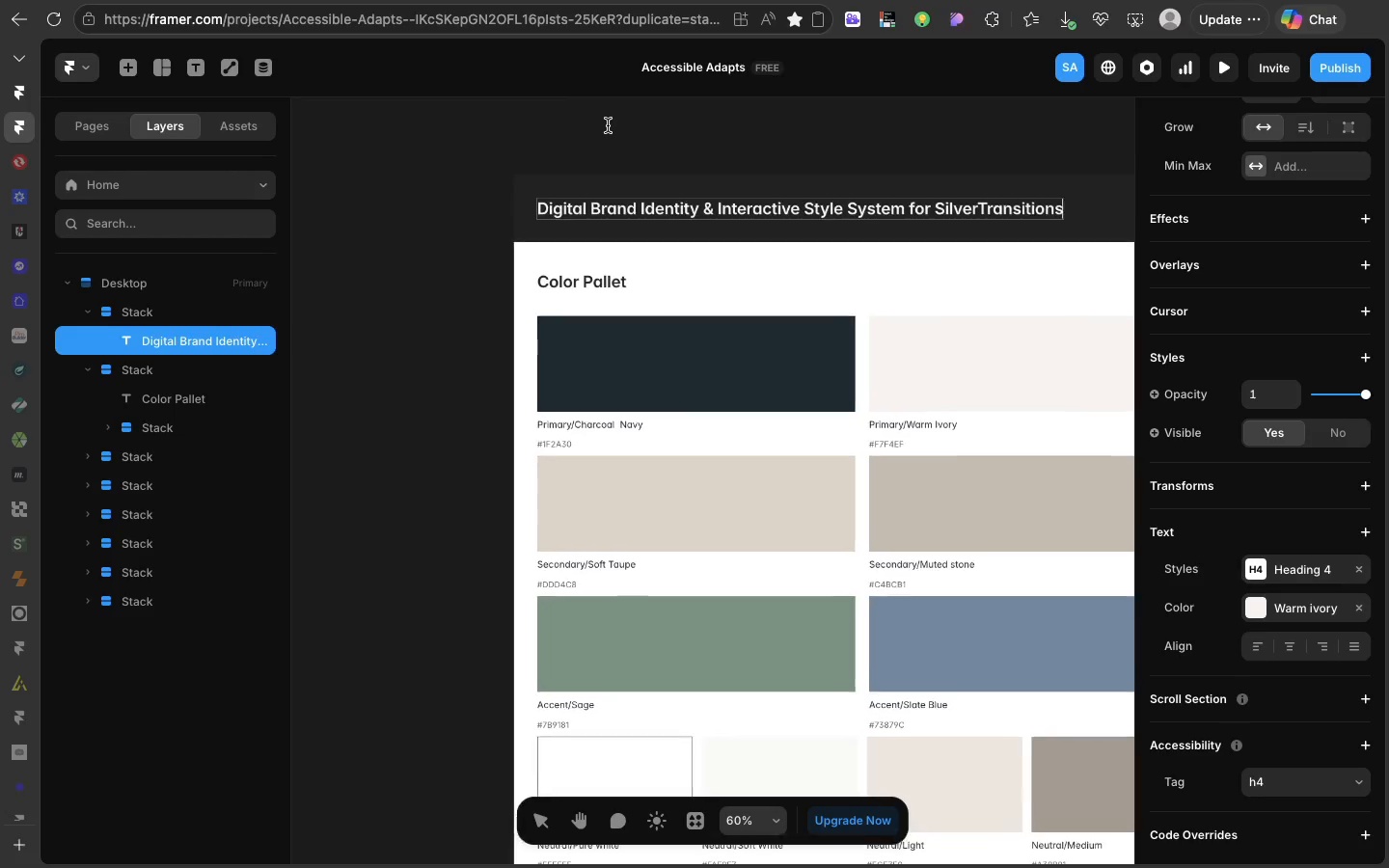 
left_click([596, 257])
 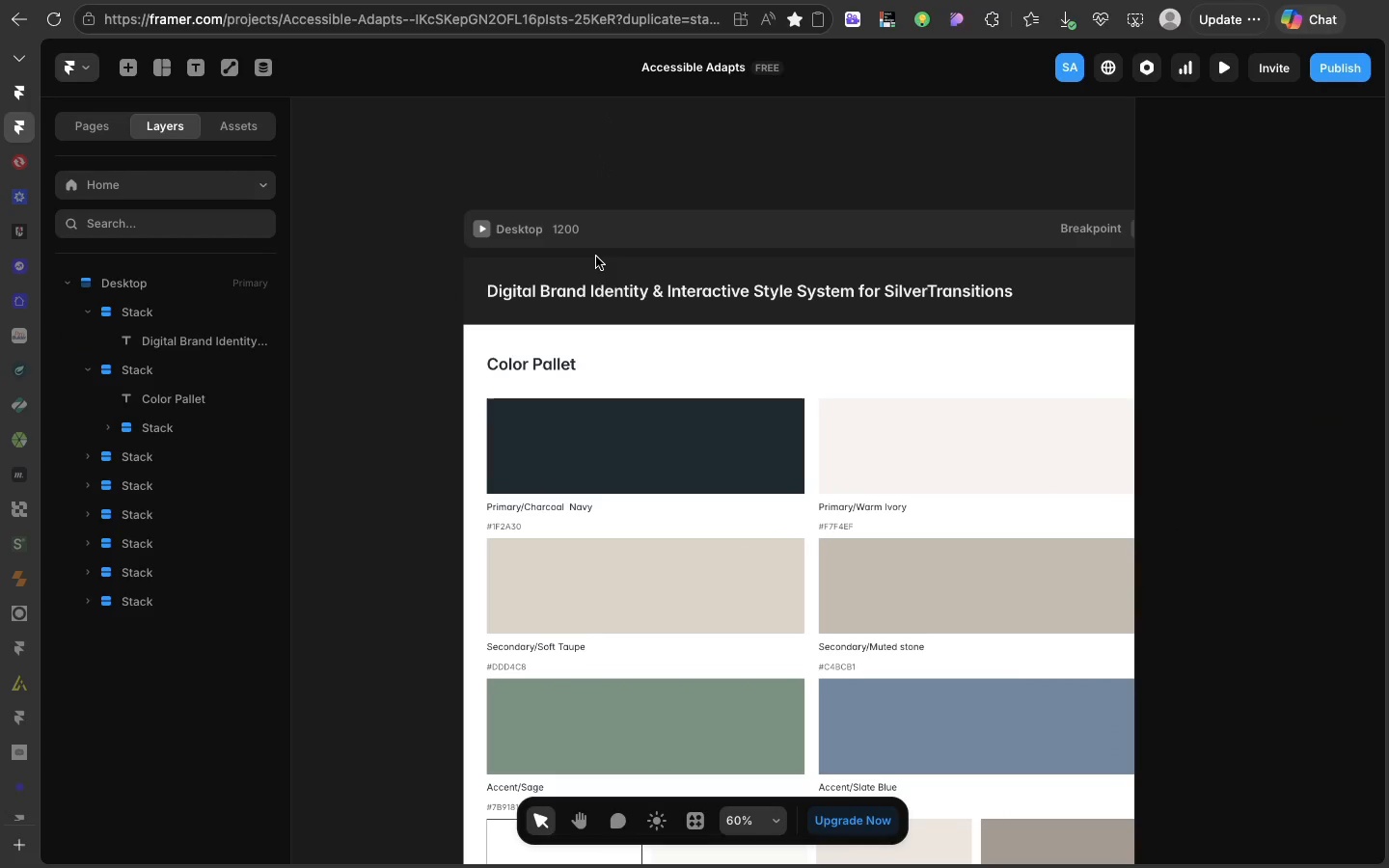 
scroll: coordinate [608, 125], scroll_direction: up, amount: 22.0
 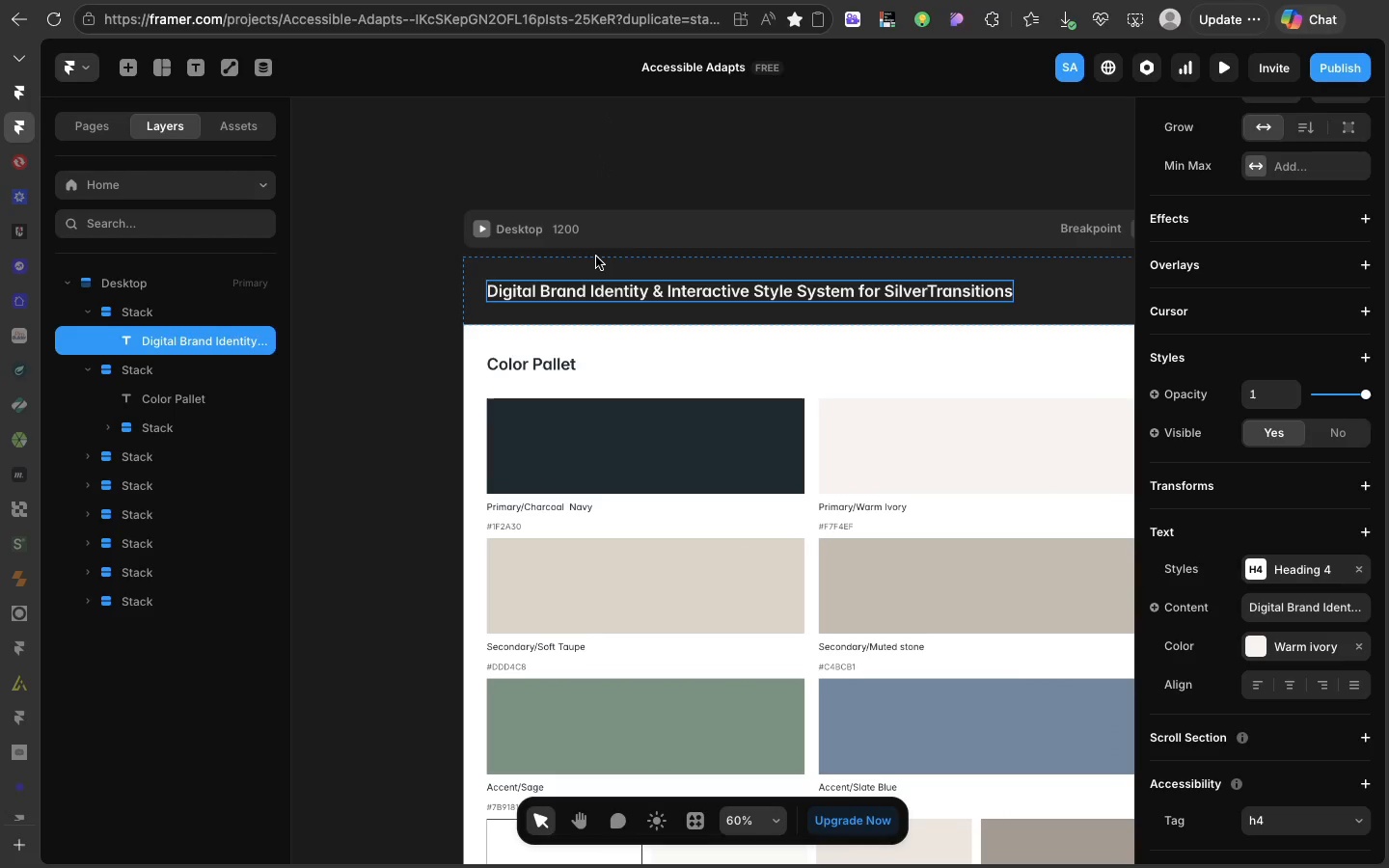 
left_click([596, 257])
 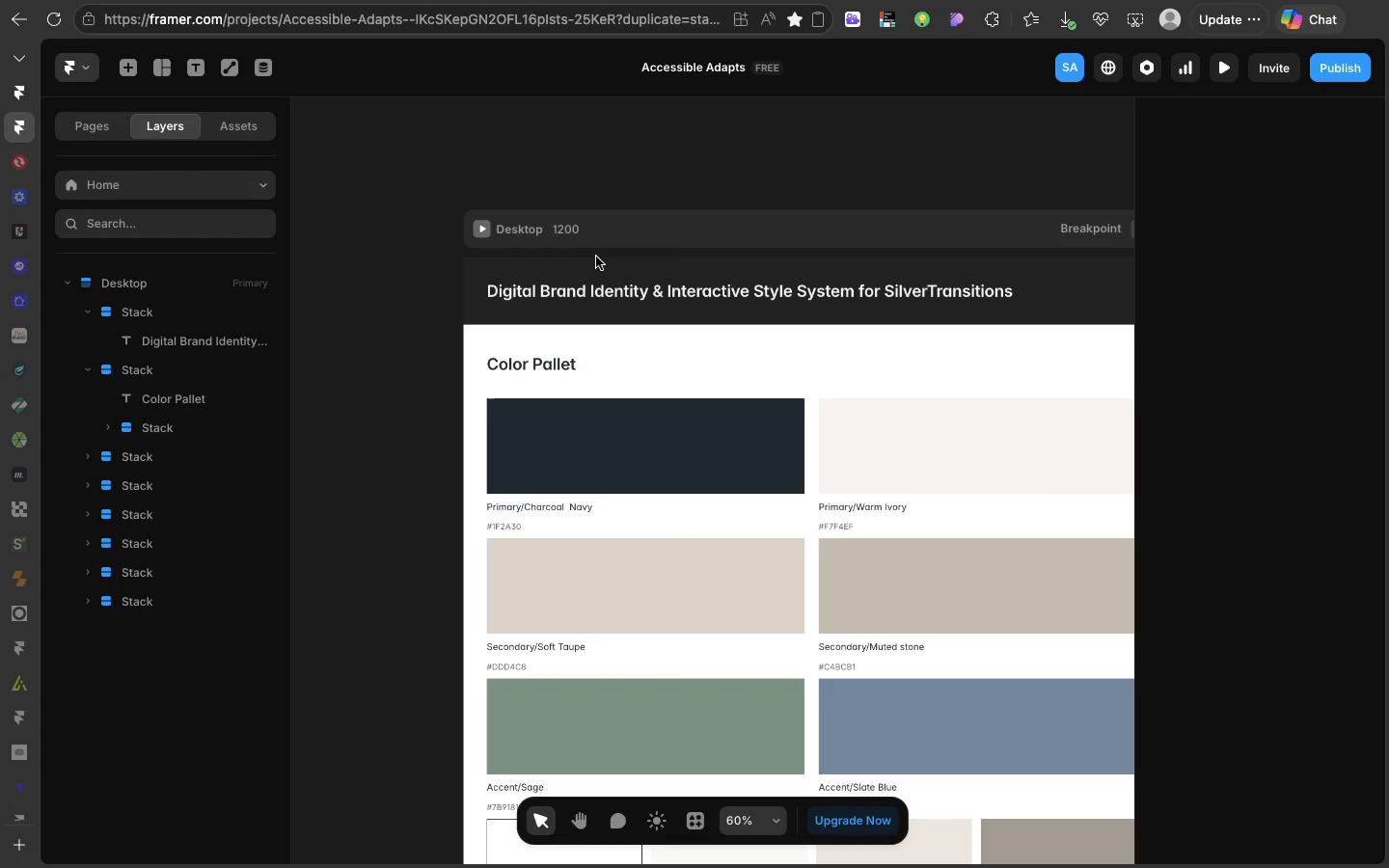 
wait(22.14)
 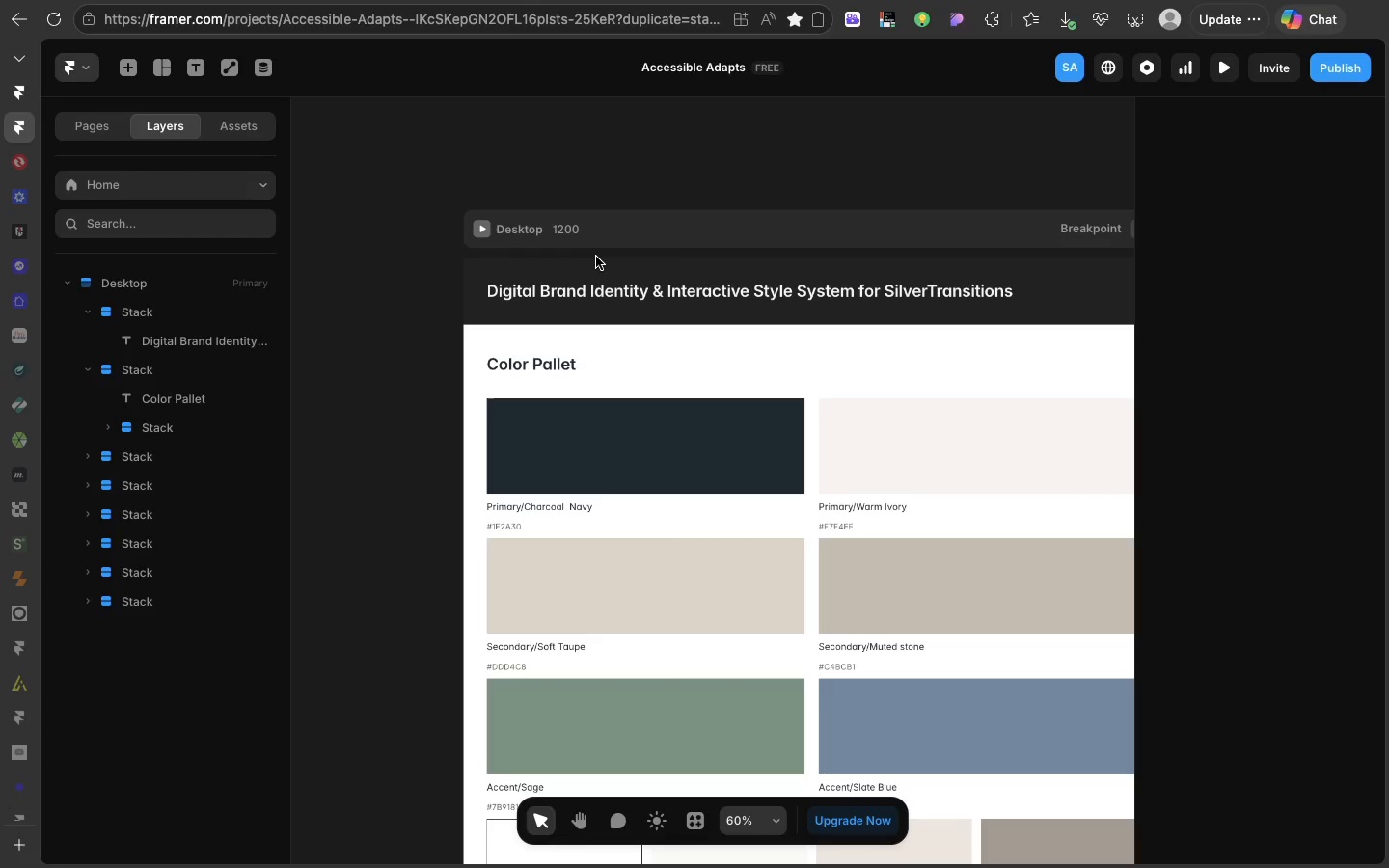 
left_click([600, 291])
 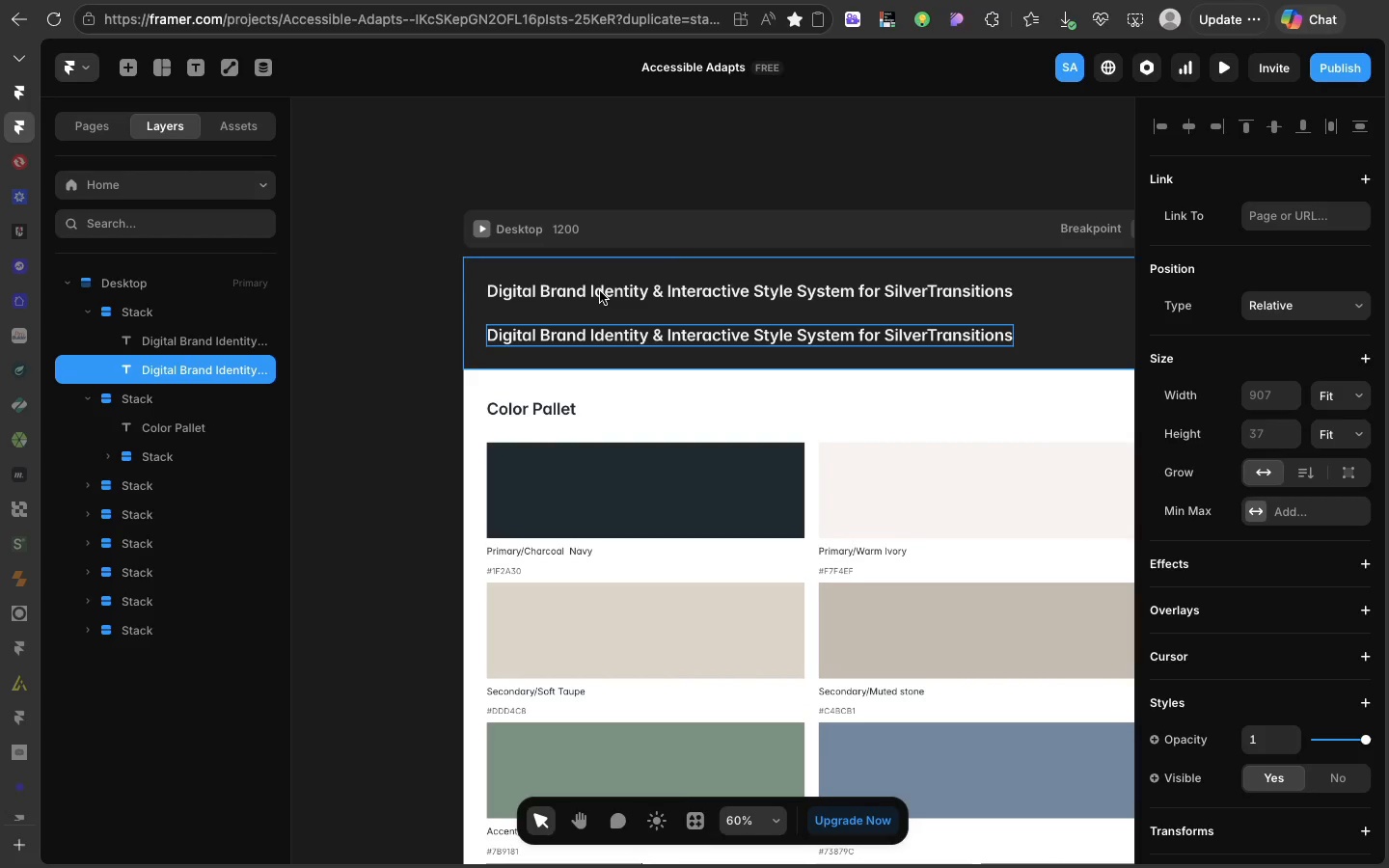 
key(Meta+D)
 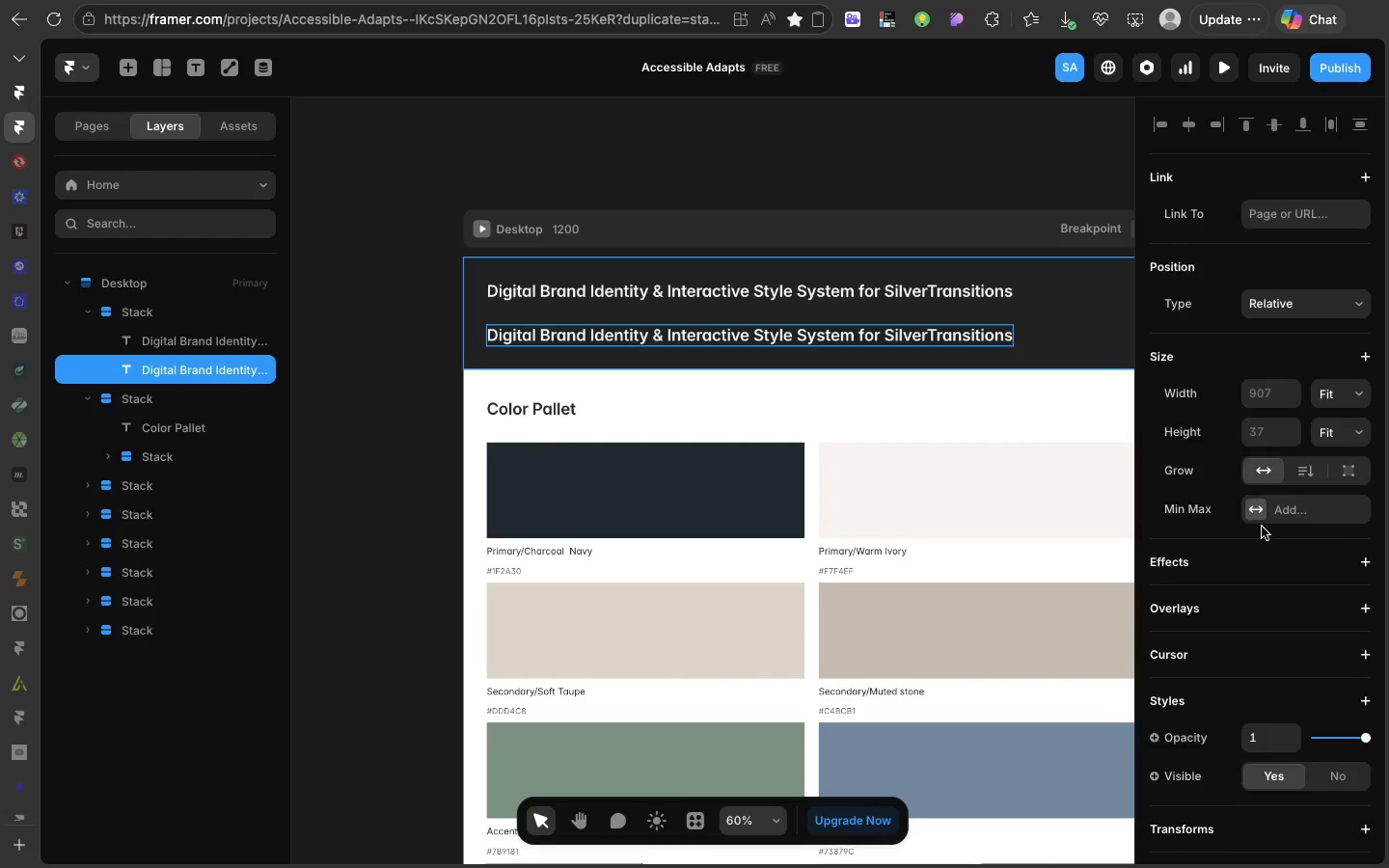 
scroll: coordinate [1262, 527], scroll_direction: down, amount: 57.0
 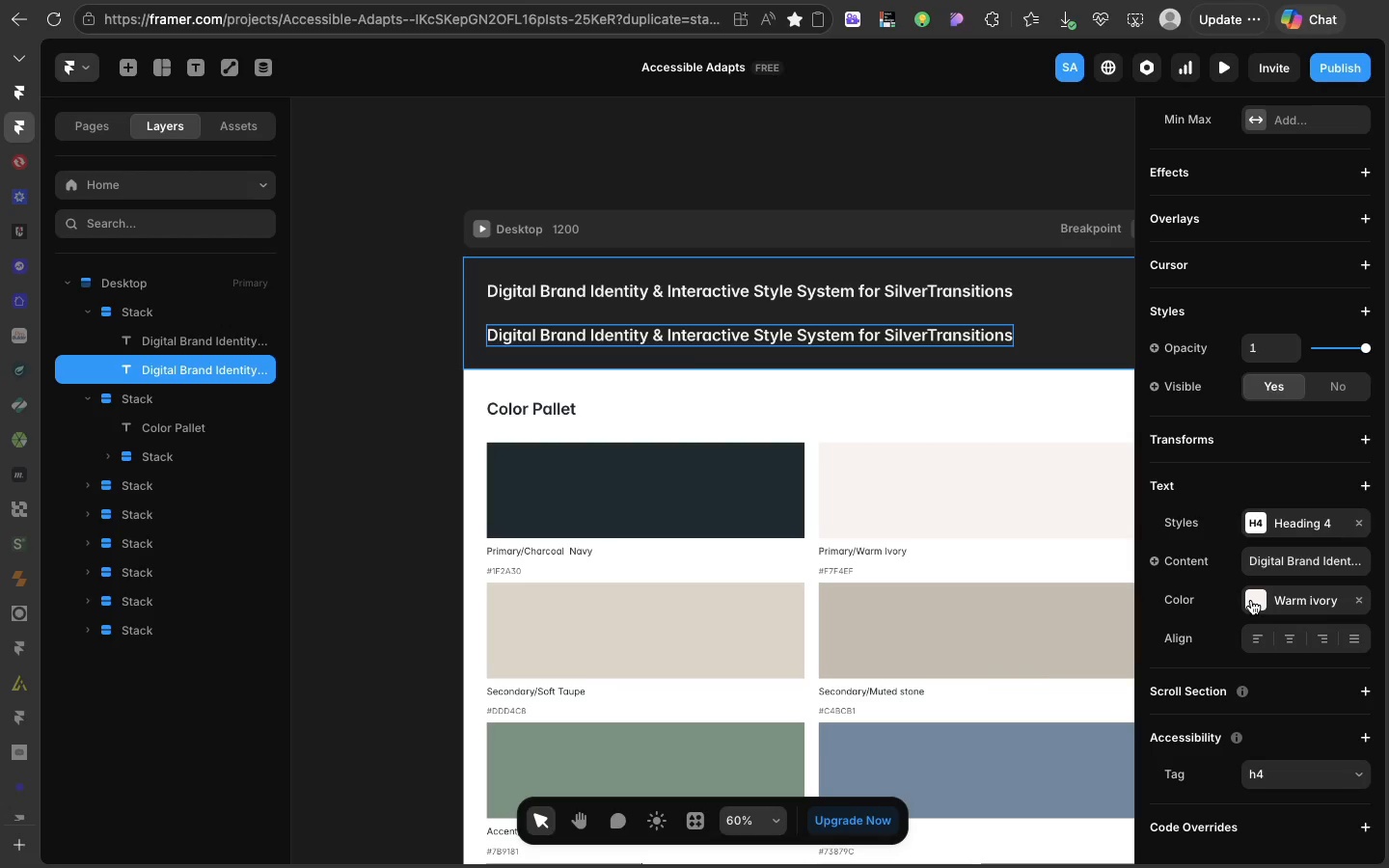 
left_click([1251, 600])
 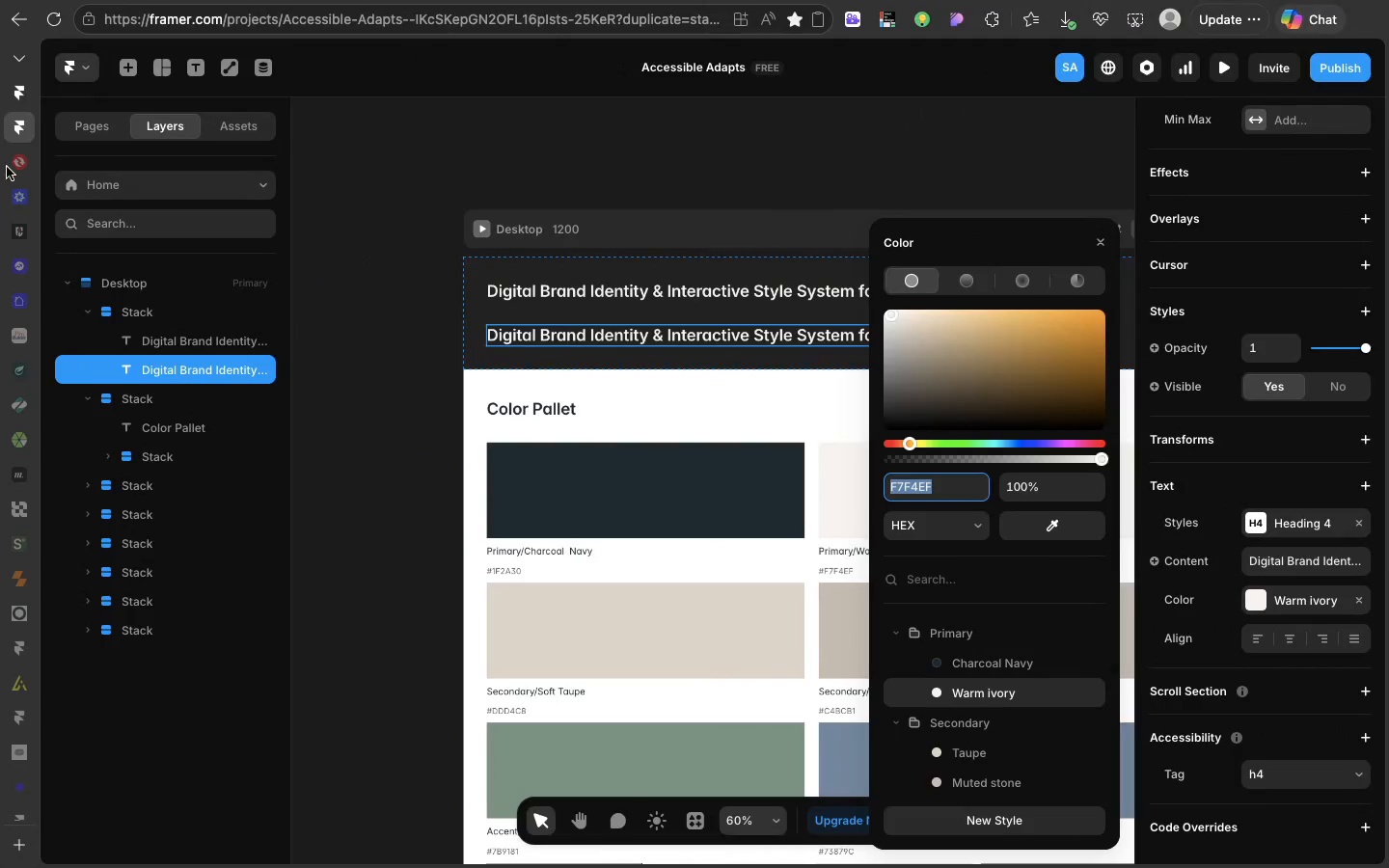 
wait(5.16)
 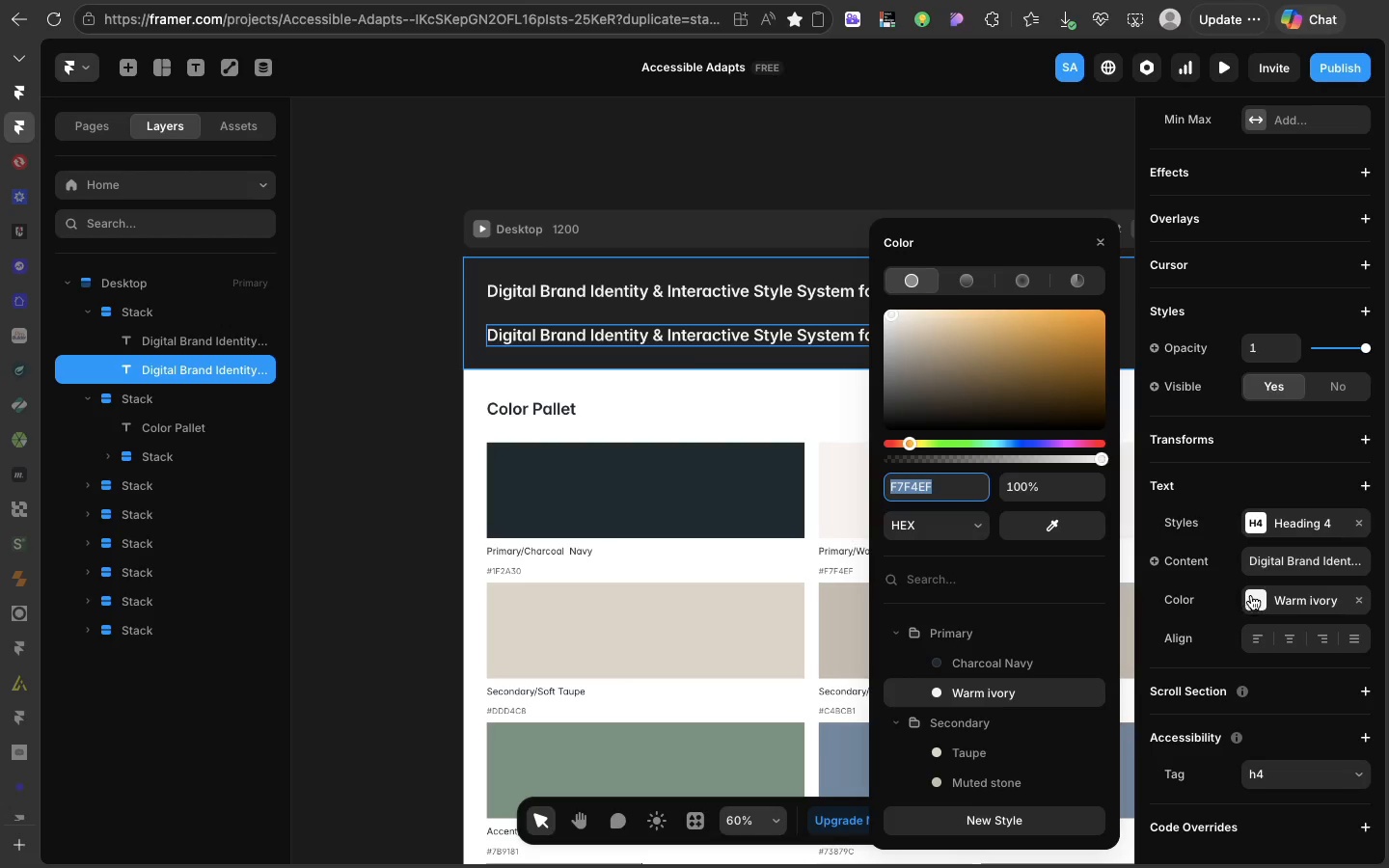 
left_click([13, 103])
 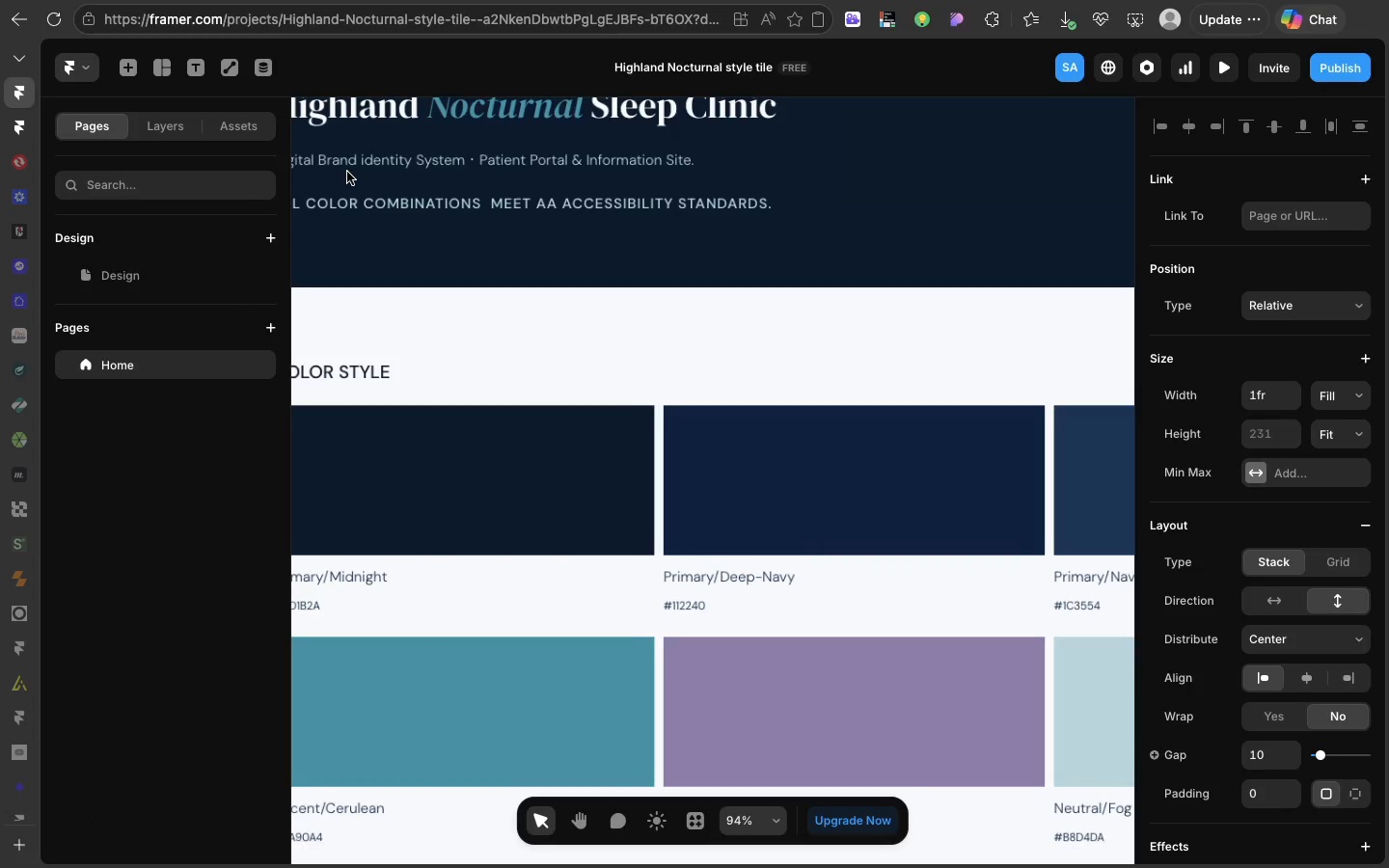 
scroll: coordinate [347, 172], scroll_direction: up, amount: 15.0